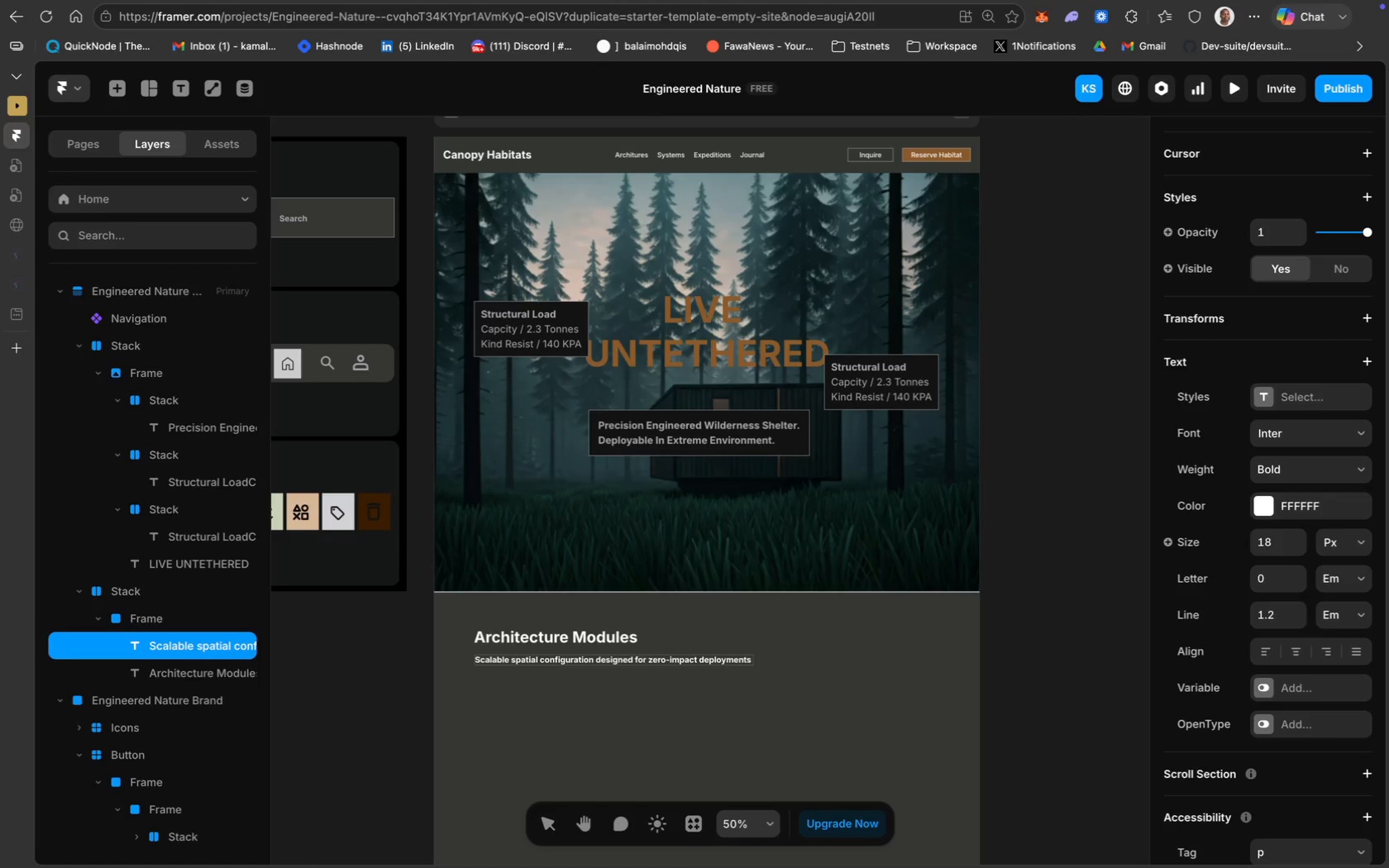 
key(Backspace)
 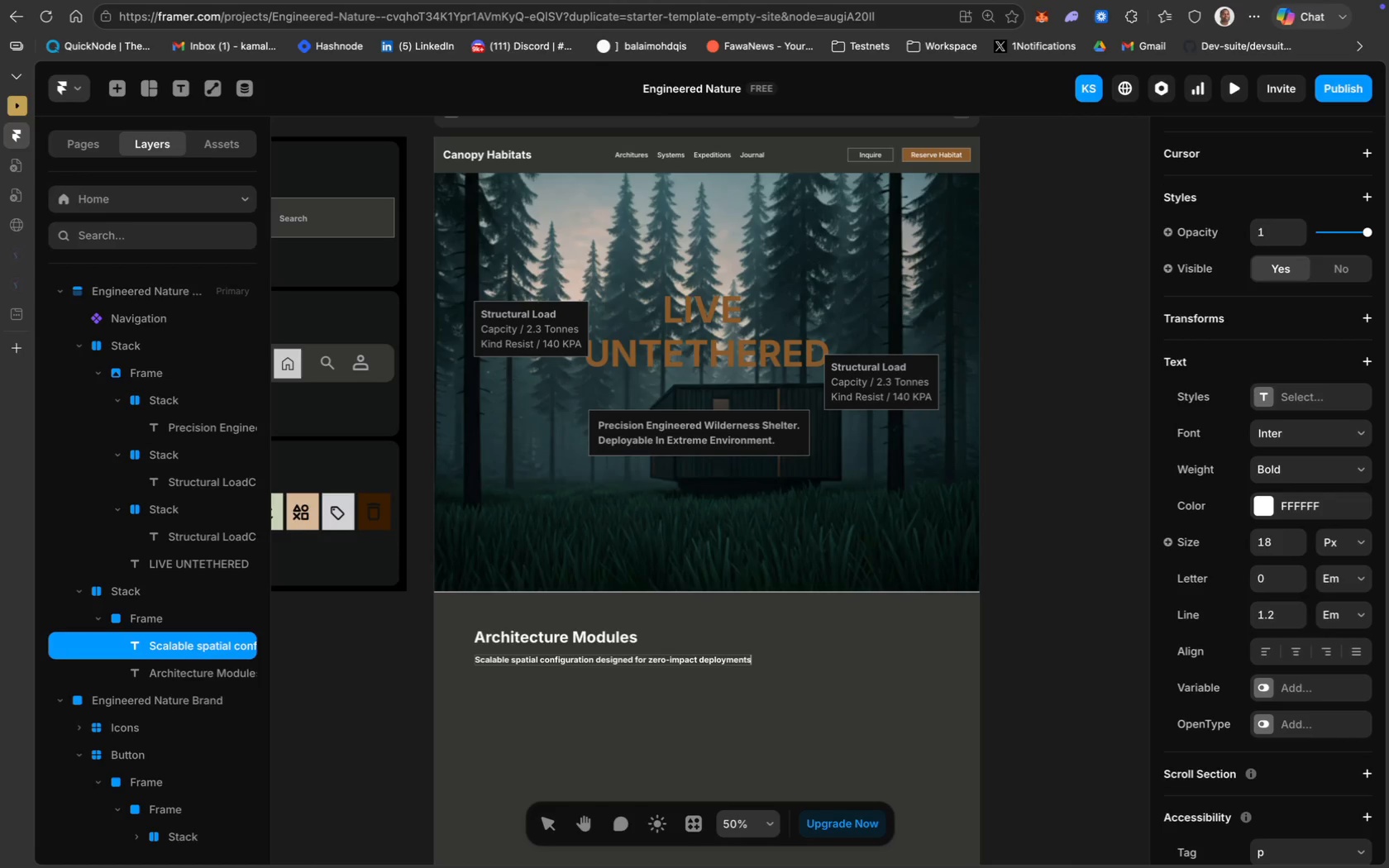 
key(Backspace)
 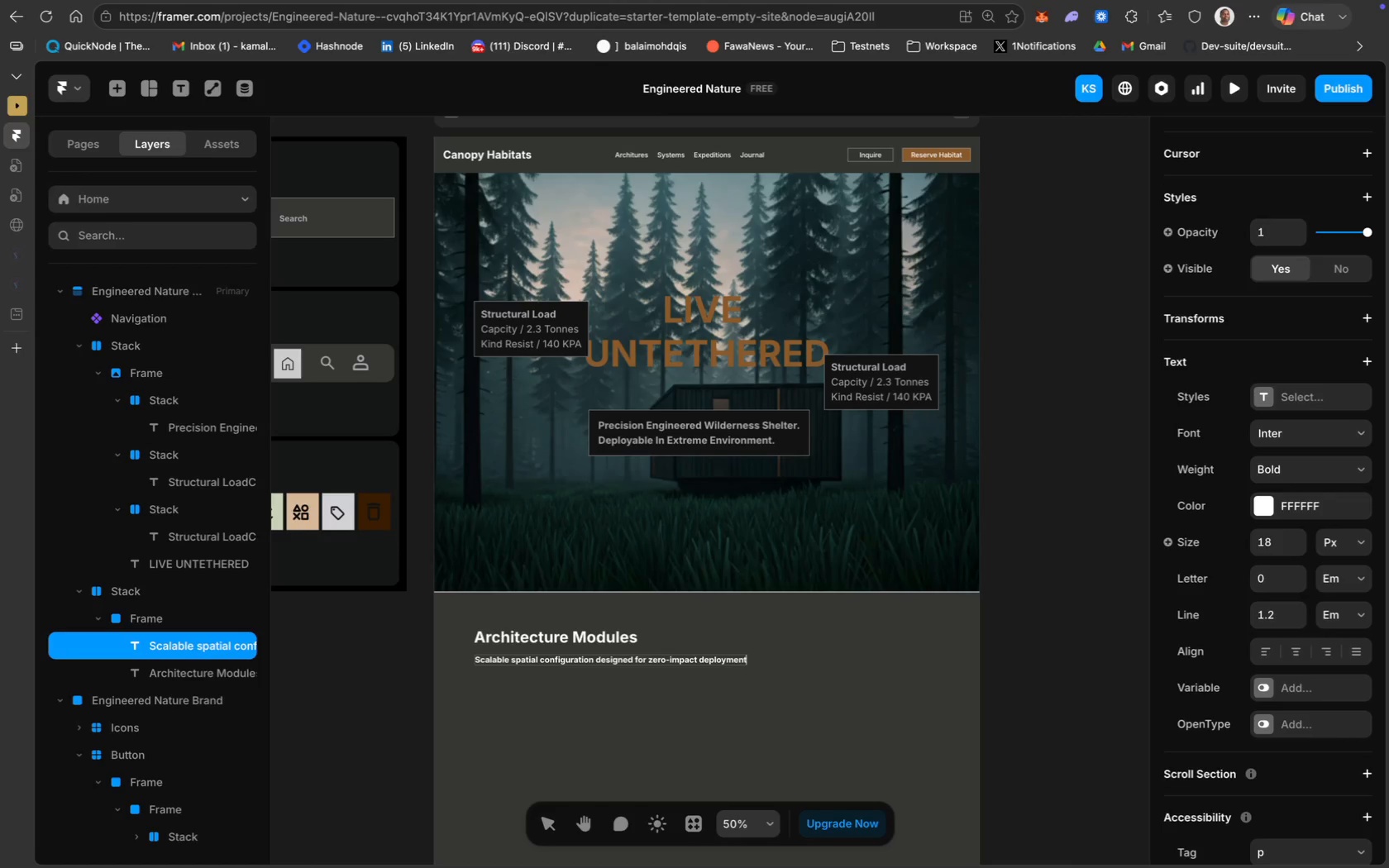 
key(Period)
 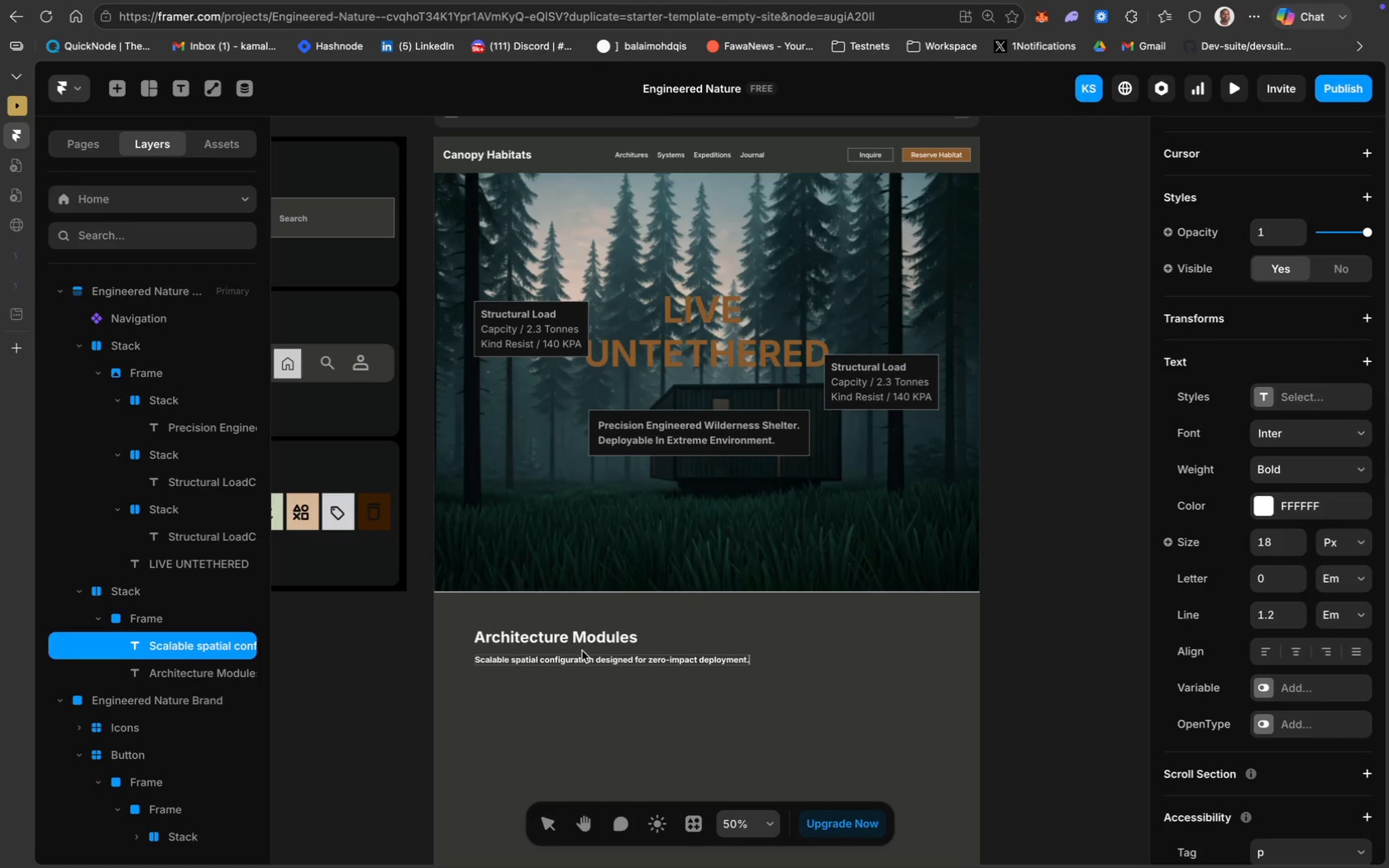 
left_click([536, 637])
 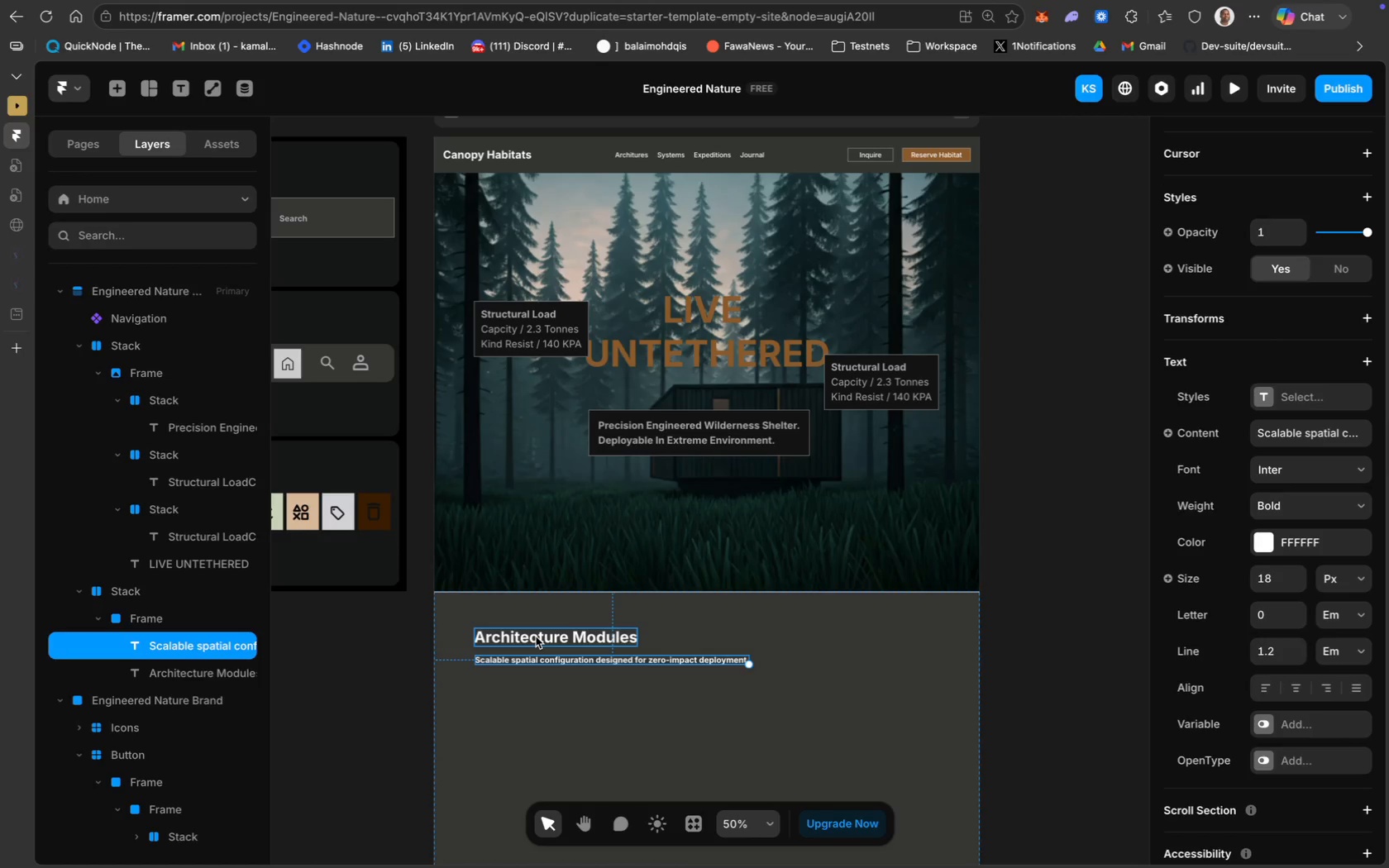 
scroll: coordinate [472, 598], scroll_direction: up, amount: 66.0
 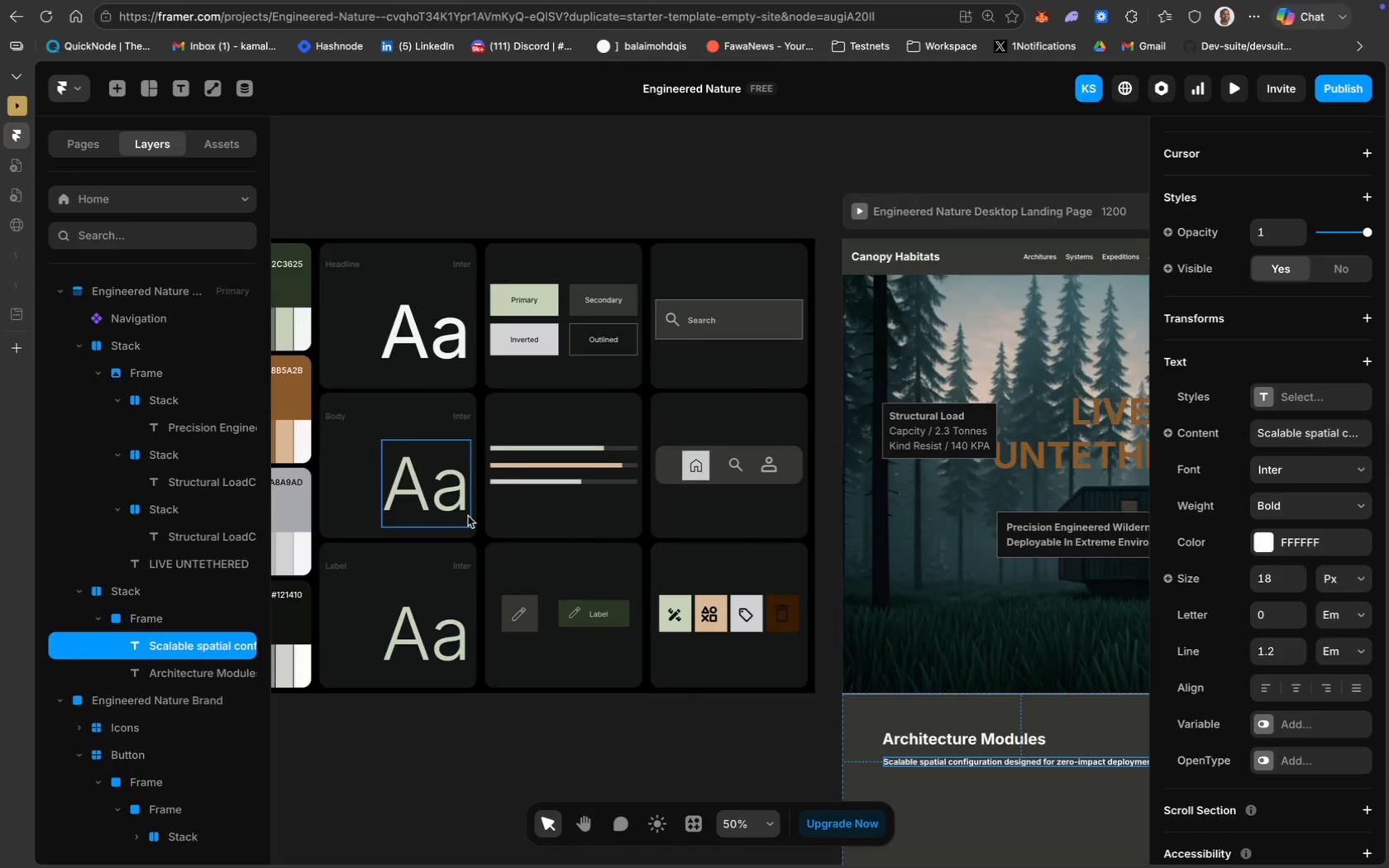 
scroll: coordinate [468, 516], scroll_direction: down, amount: 5.0
 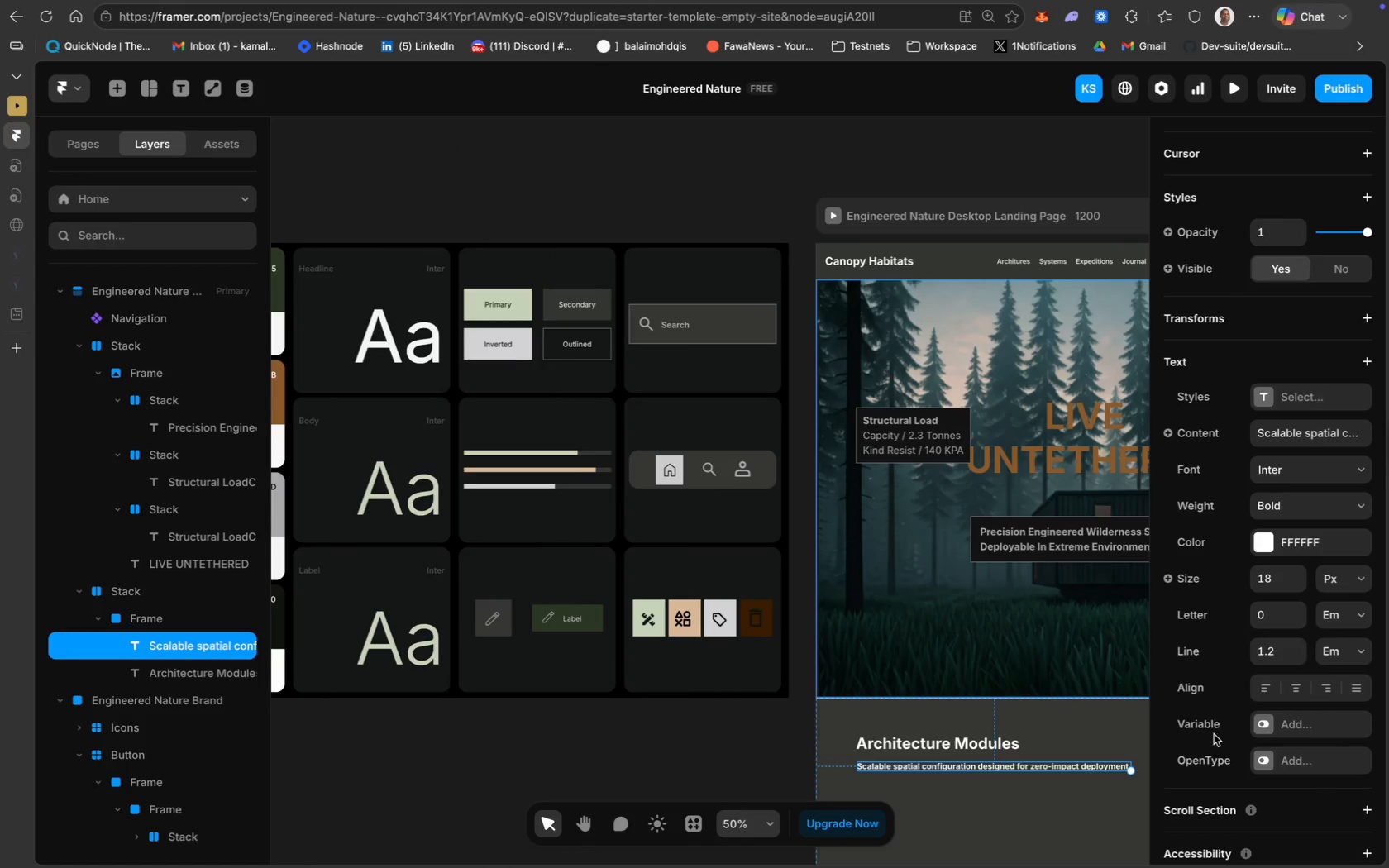 
left_click([1003, 745])
 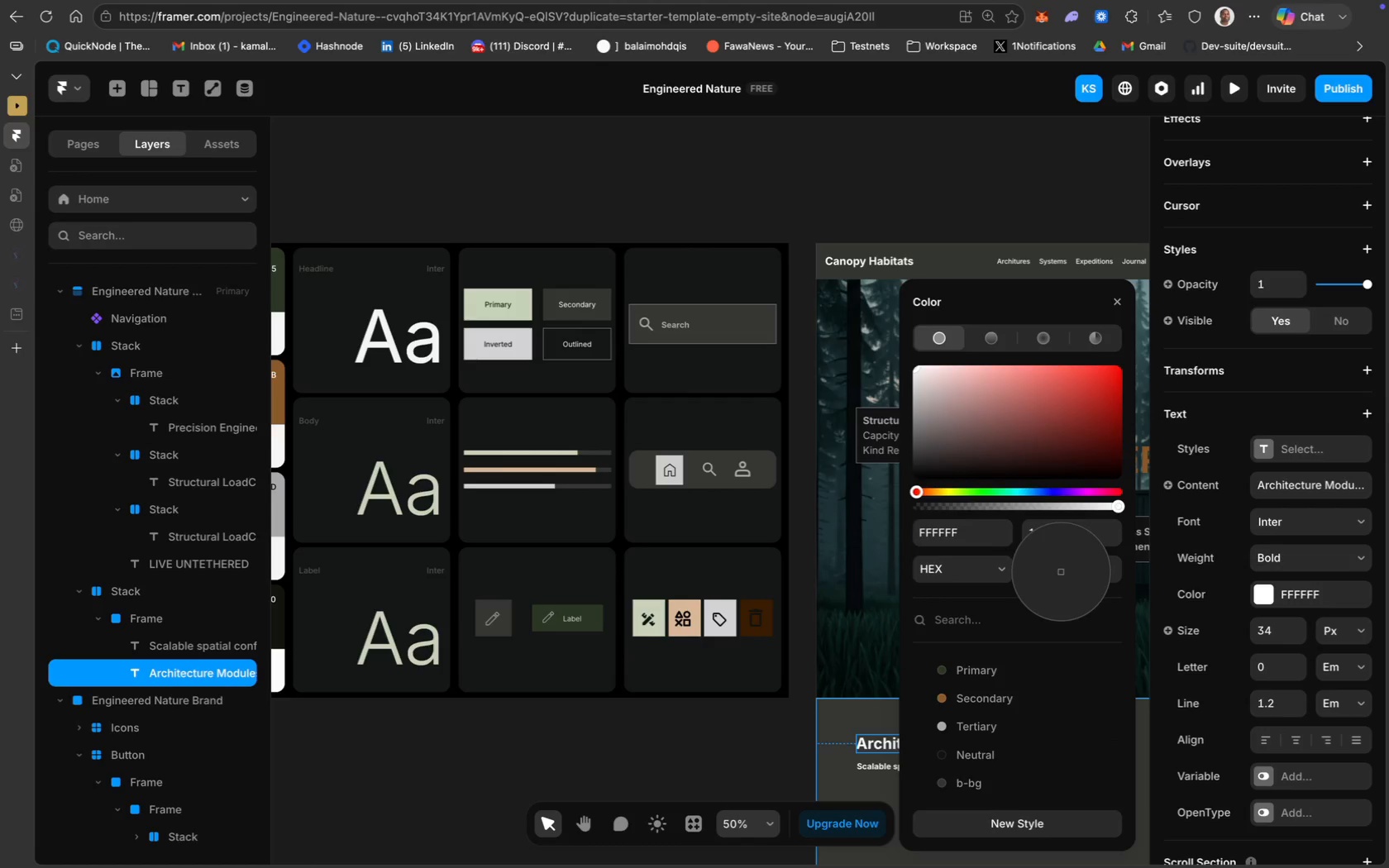 
wait(7.12)
 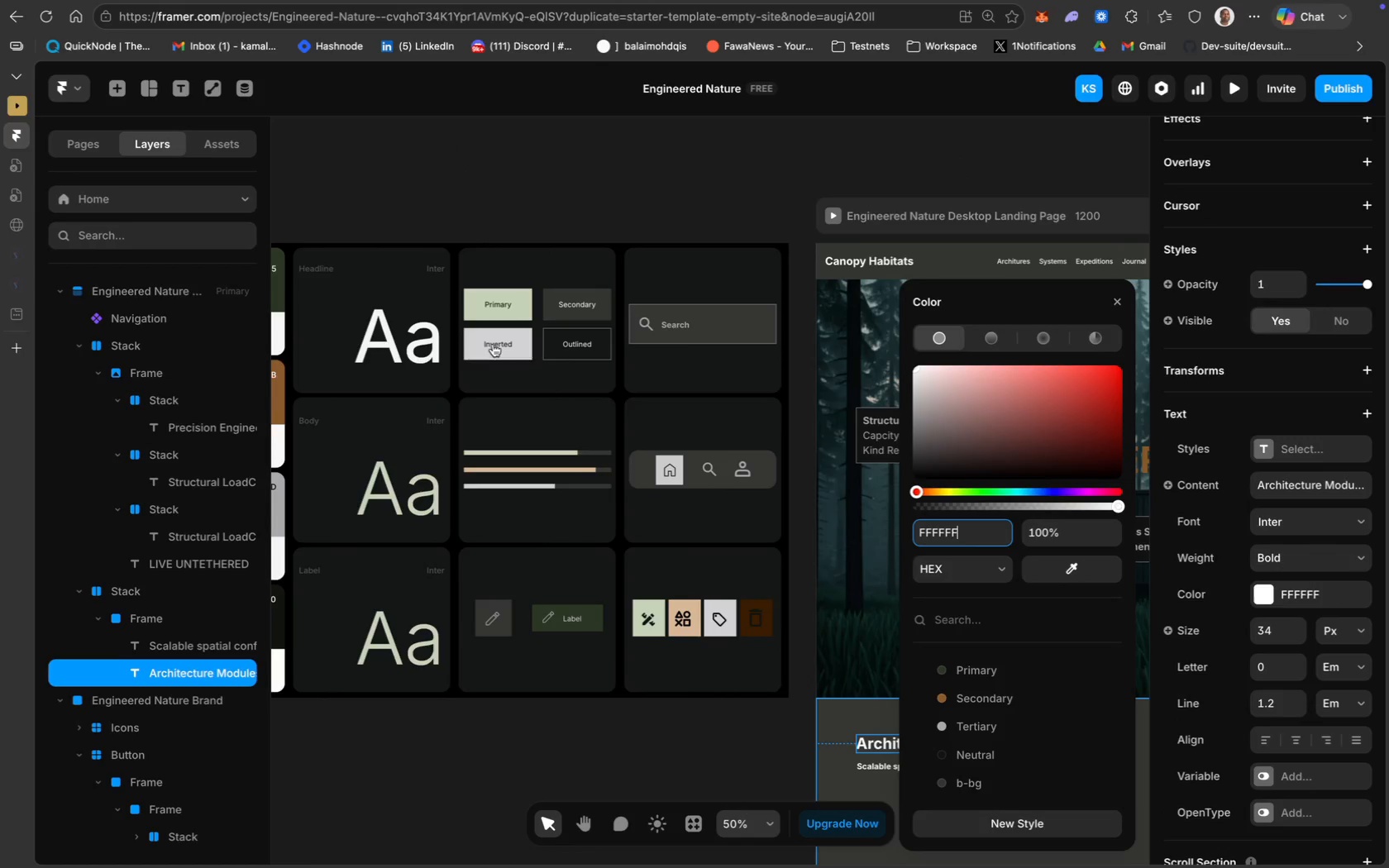 
left_click([369, 332])
 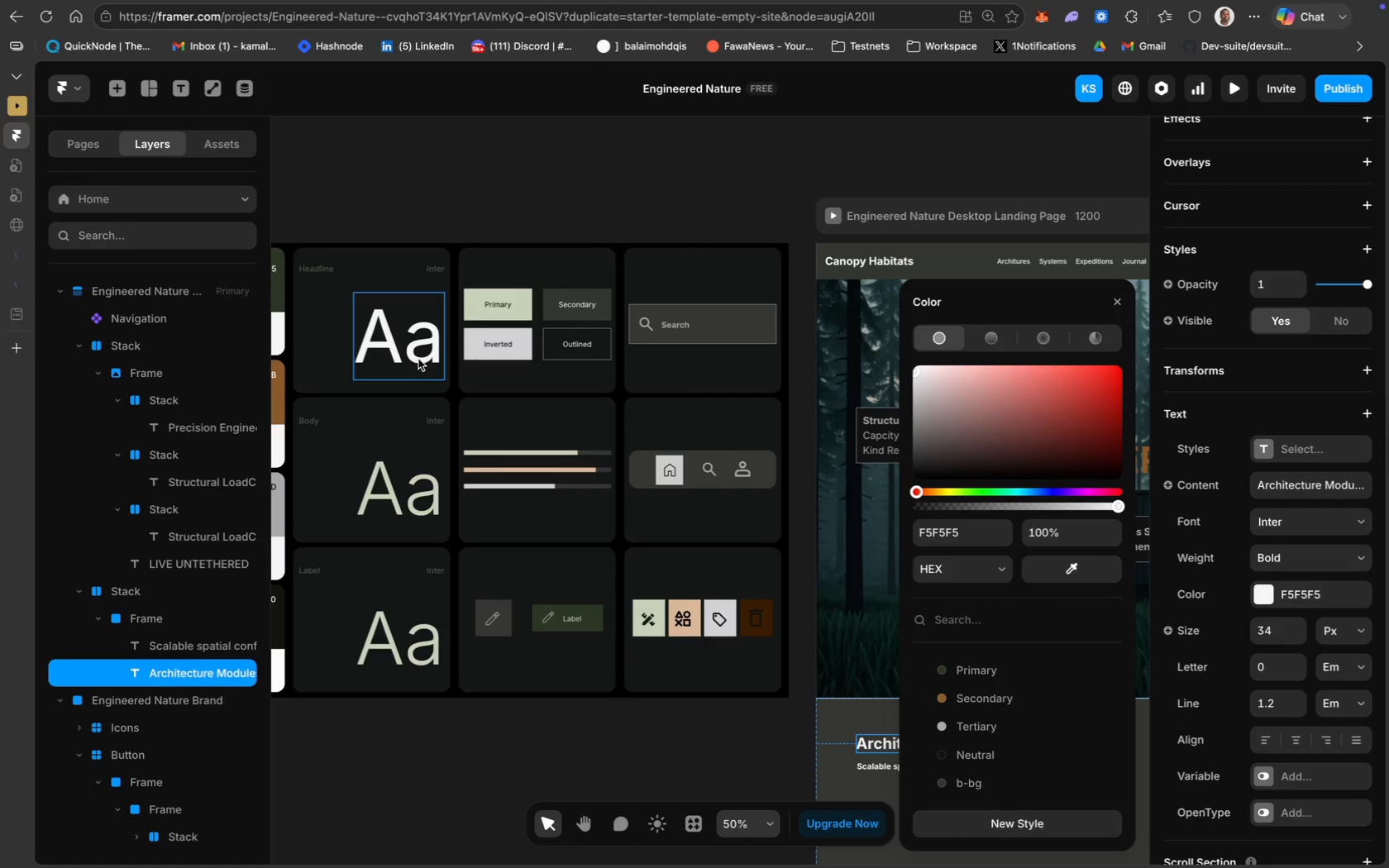 
scroll: coordinate [842, 687], scroll_direction: down, amount: 16.0
 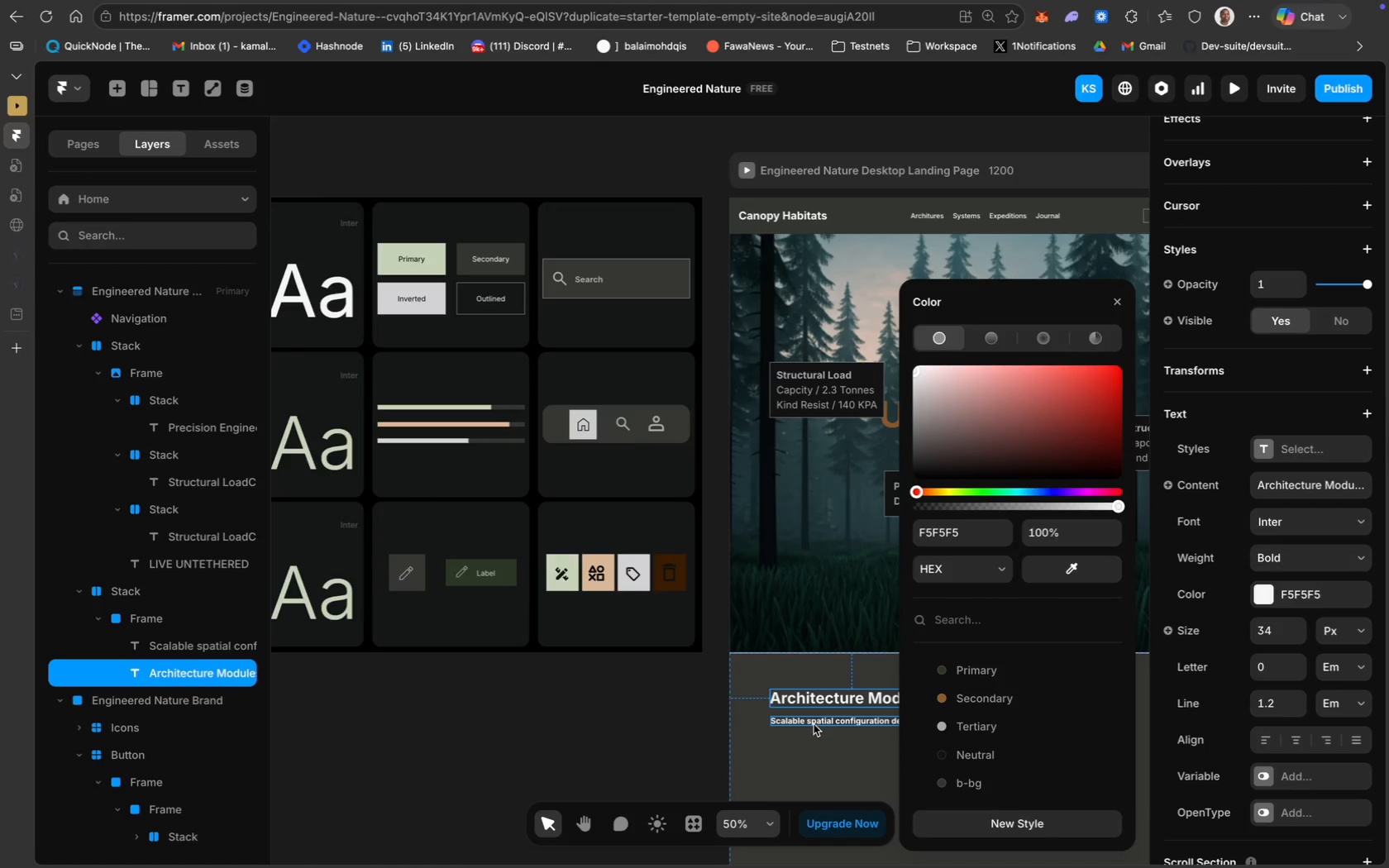 
left_click([814, 724])
 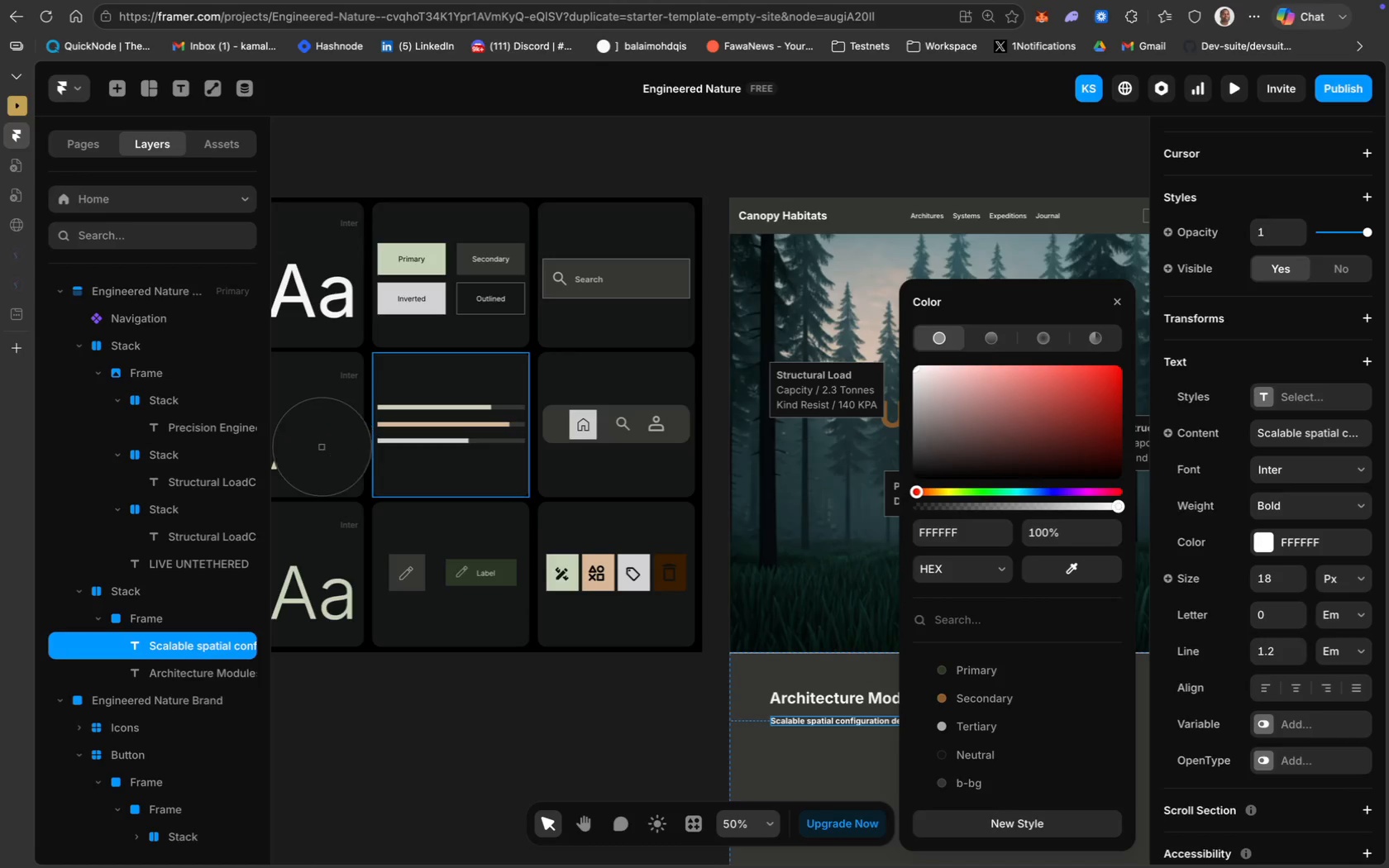 
wait(7.97)
 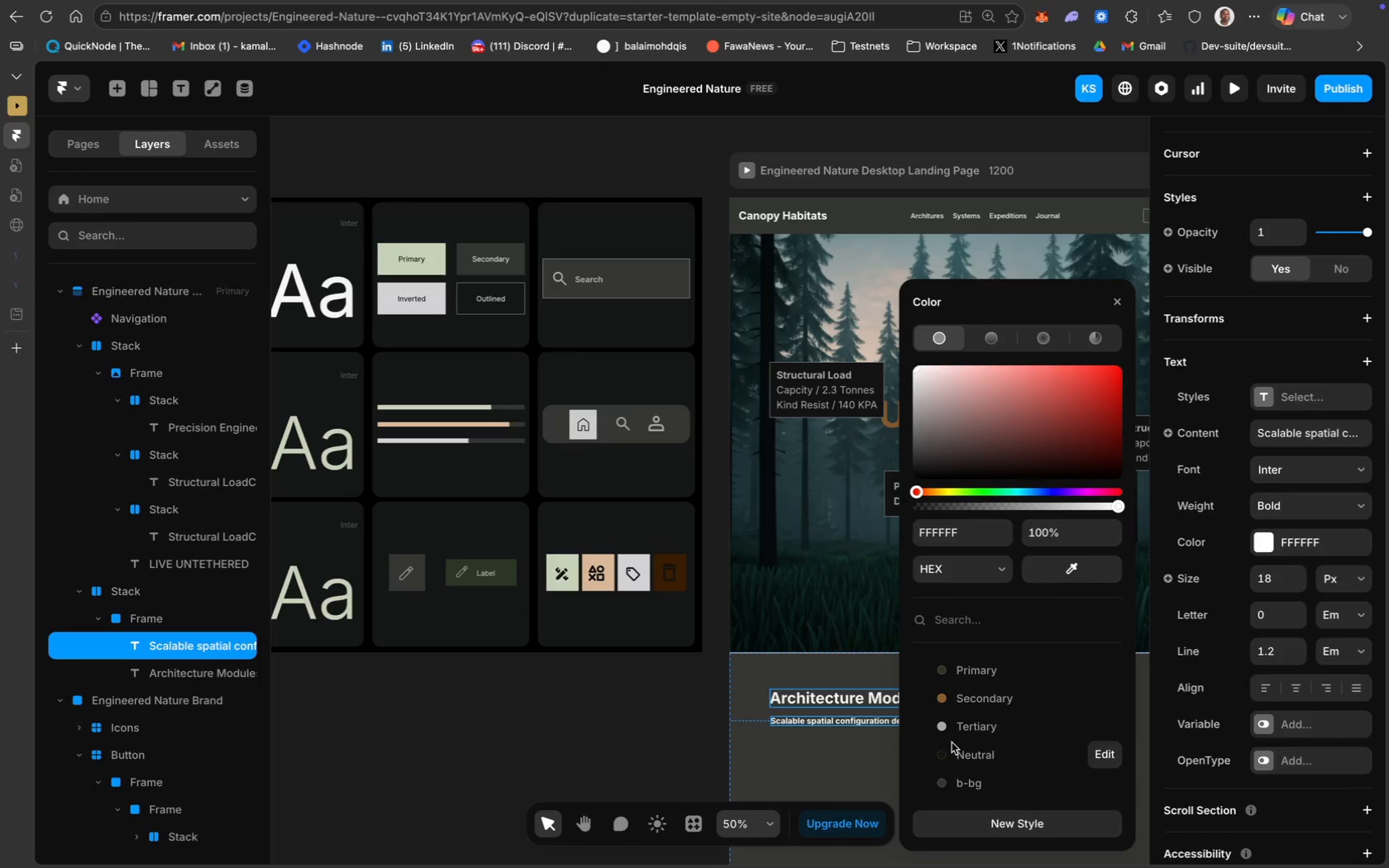 
left_click([305, 446])
 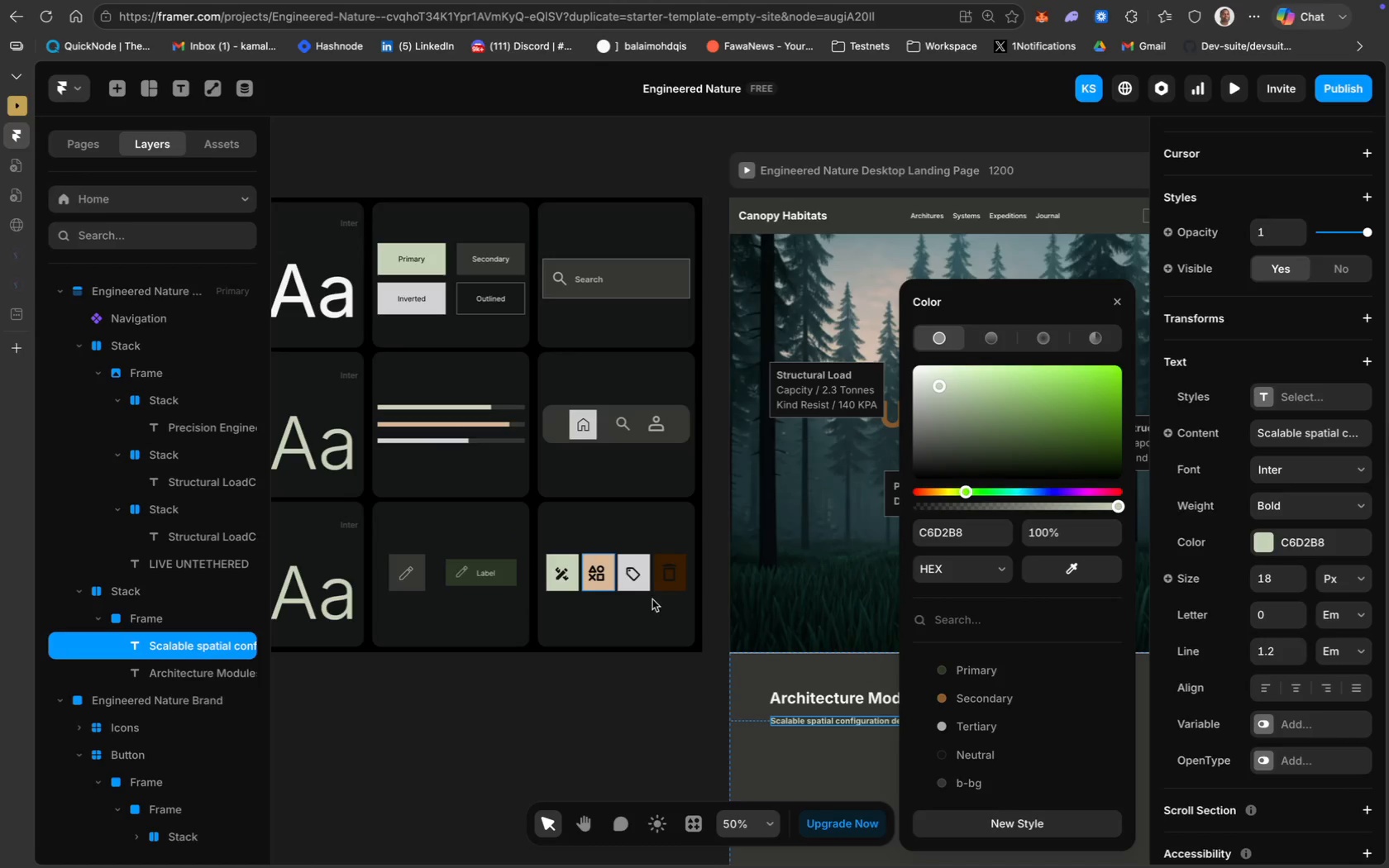 
scroll: coordinate [655, 606], scroll_direction: down, amount: 46.0
 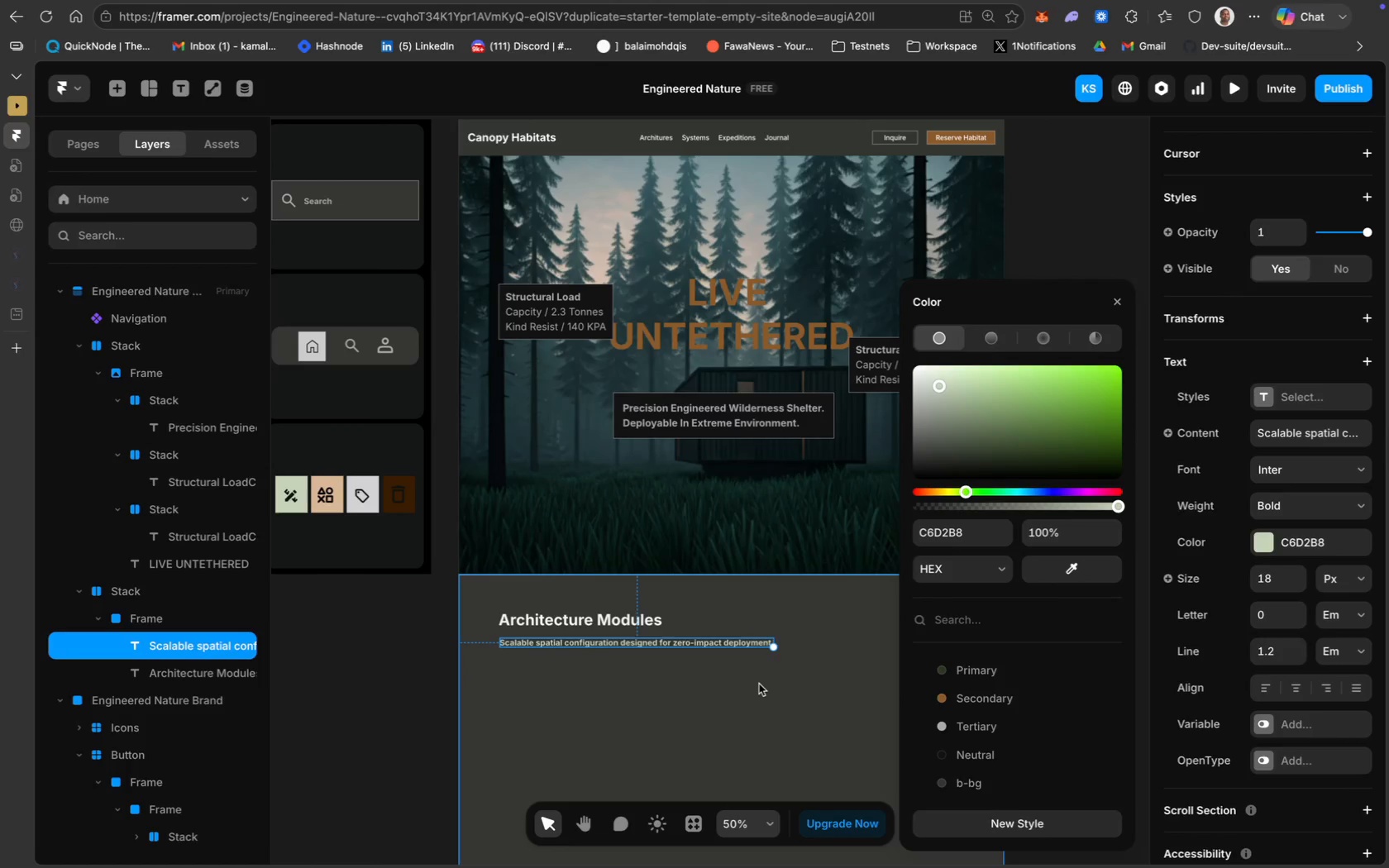 
scroll: coordinate [759, 684], scroll_direction: up, amount: 37.0
 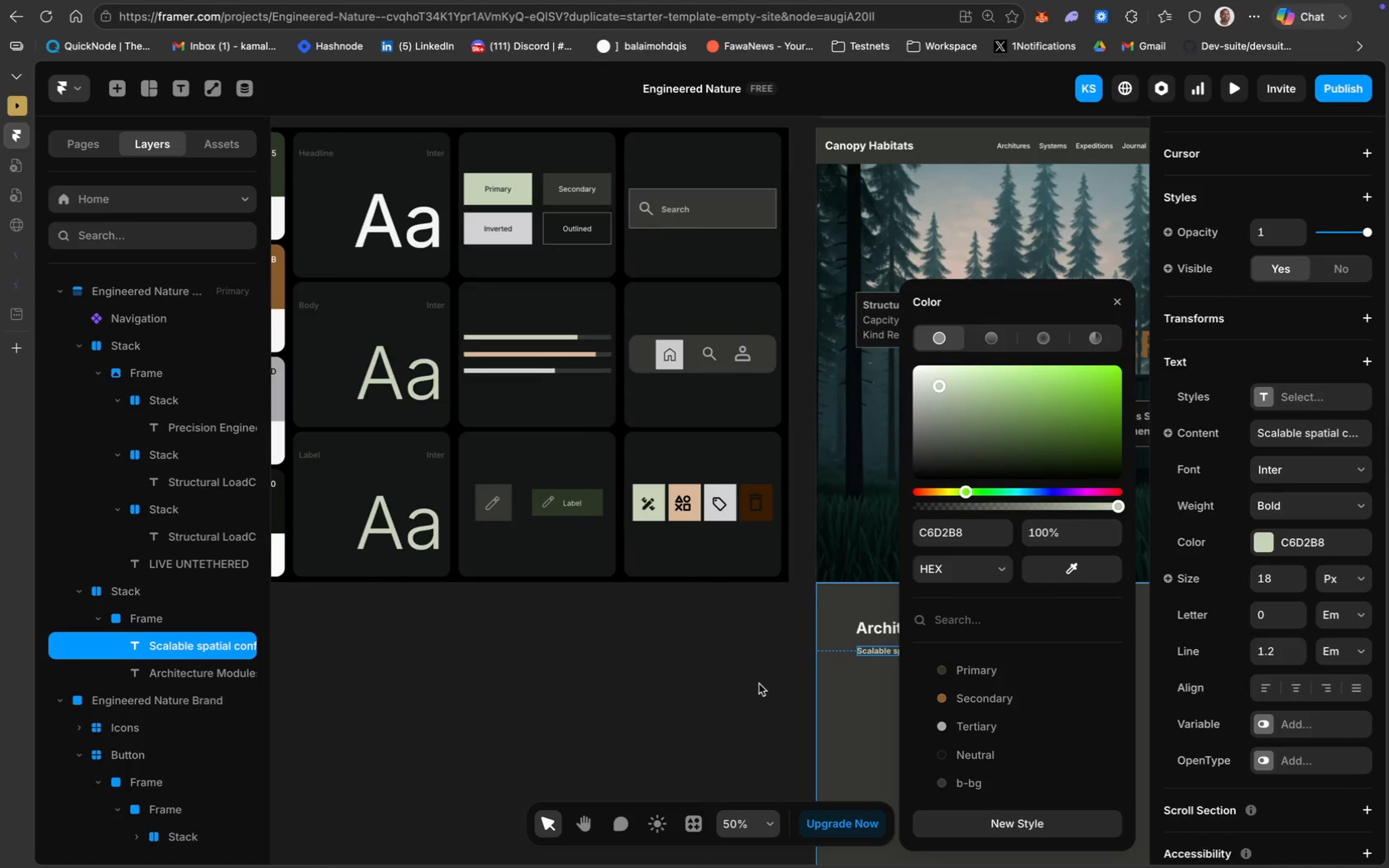 
scroll: coordinate [652, 580], scroll_direction: down, amount: 61.0
 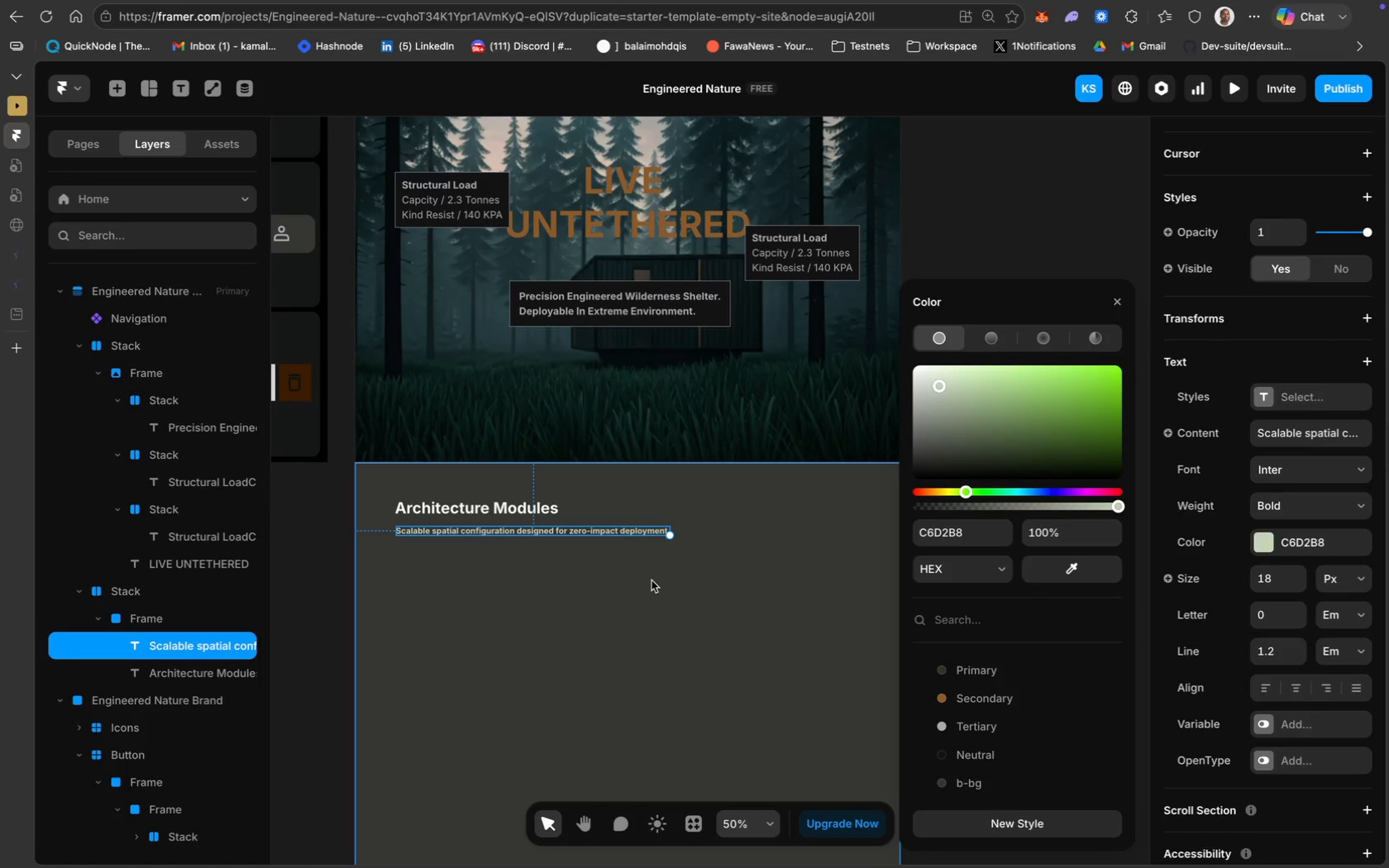 
scroll: coordinate [652, 580], scroll_direction: down, amount: 10.0
 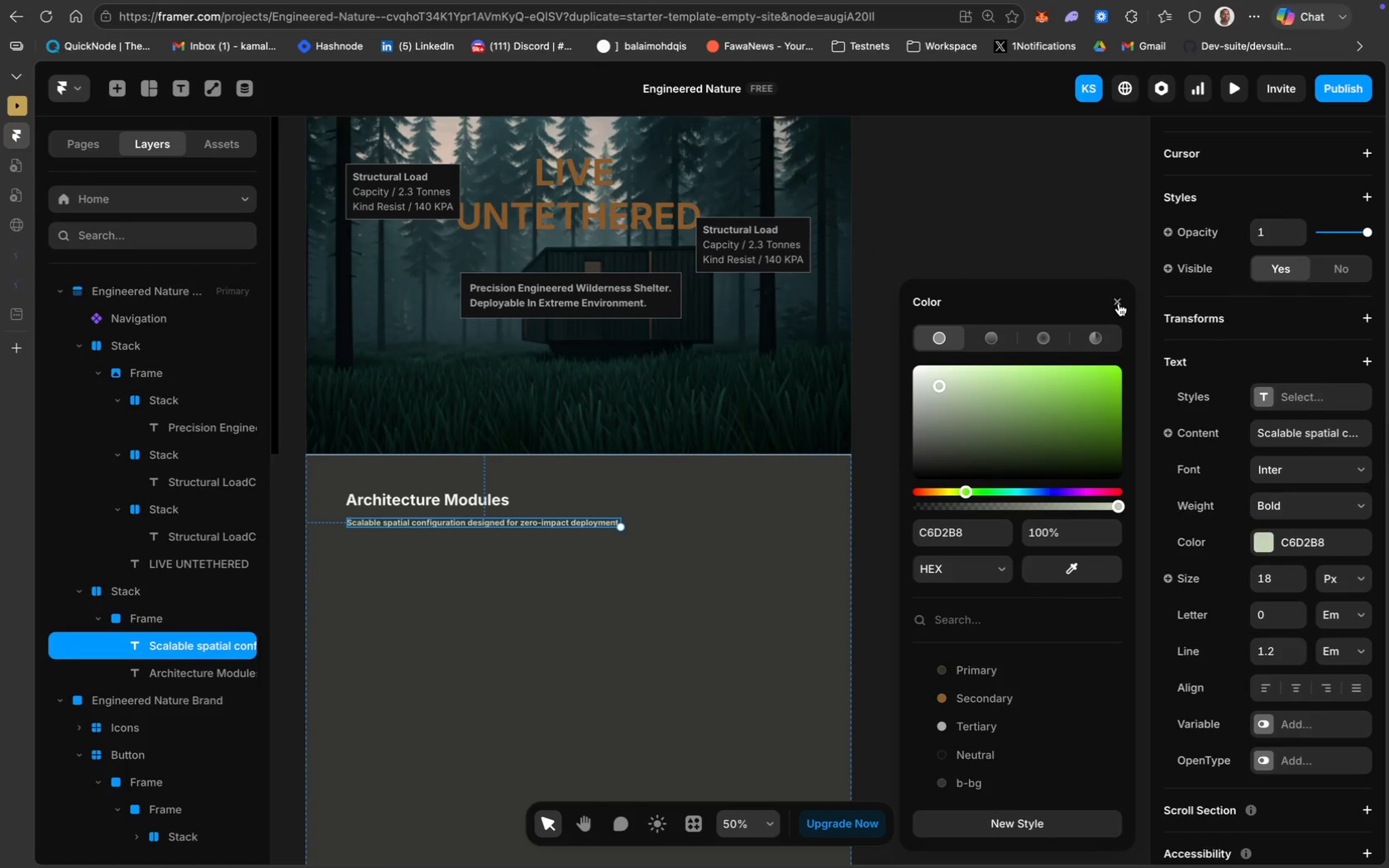 